 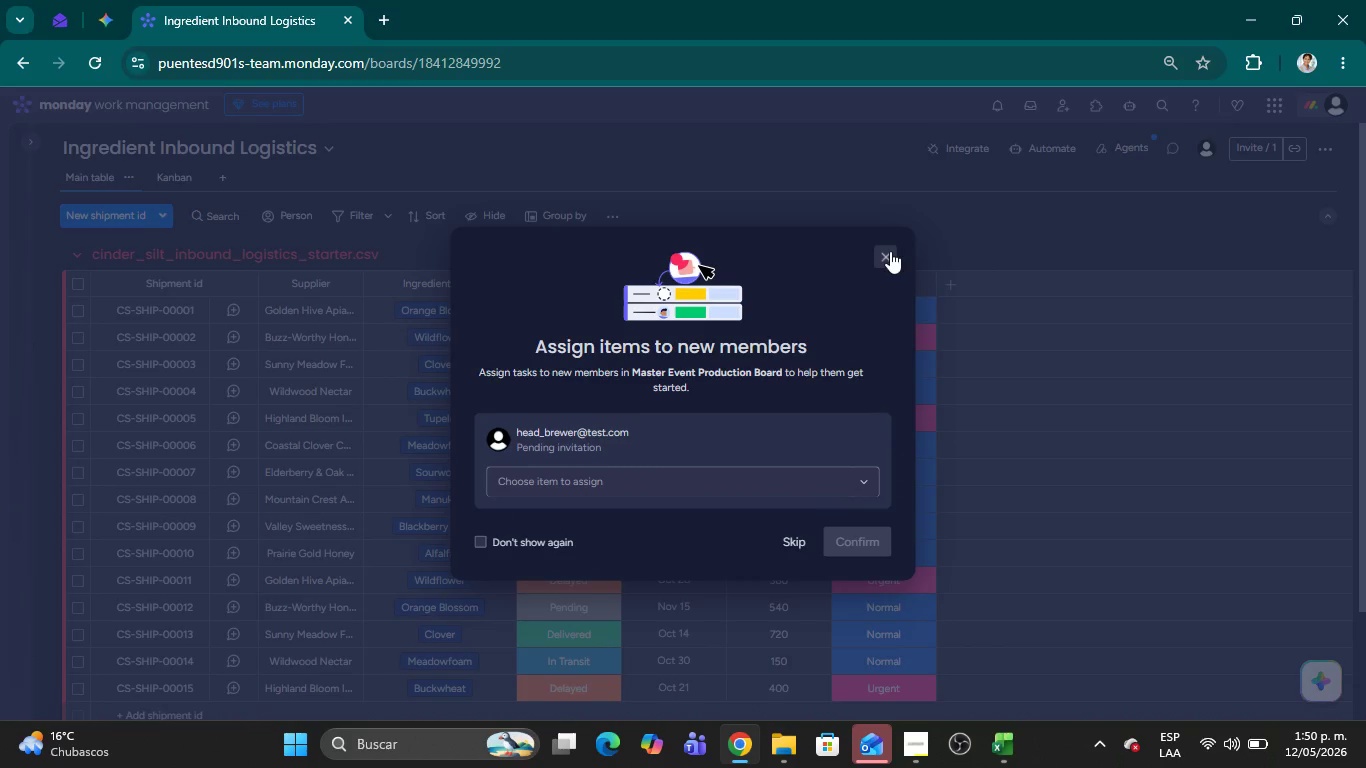 
left_click([896, 217])
 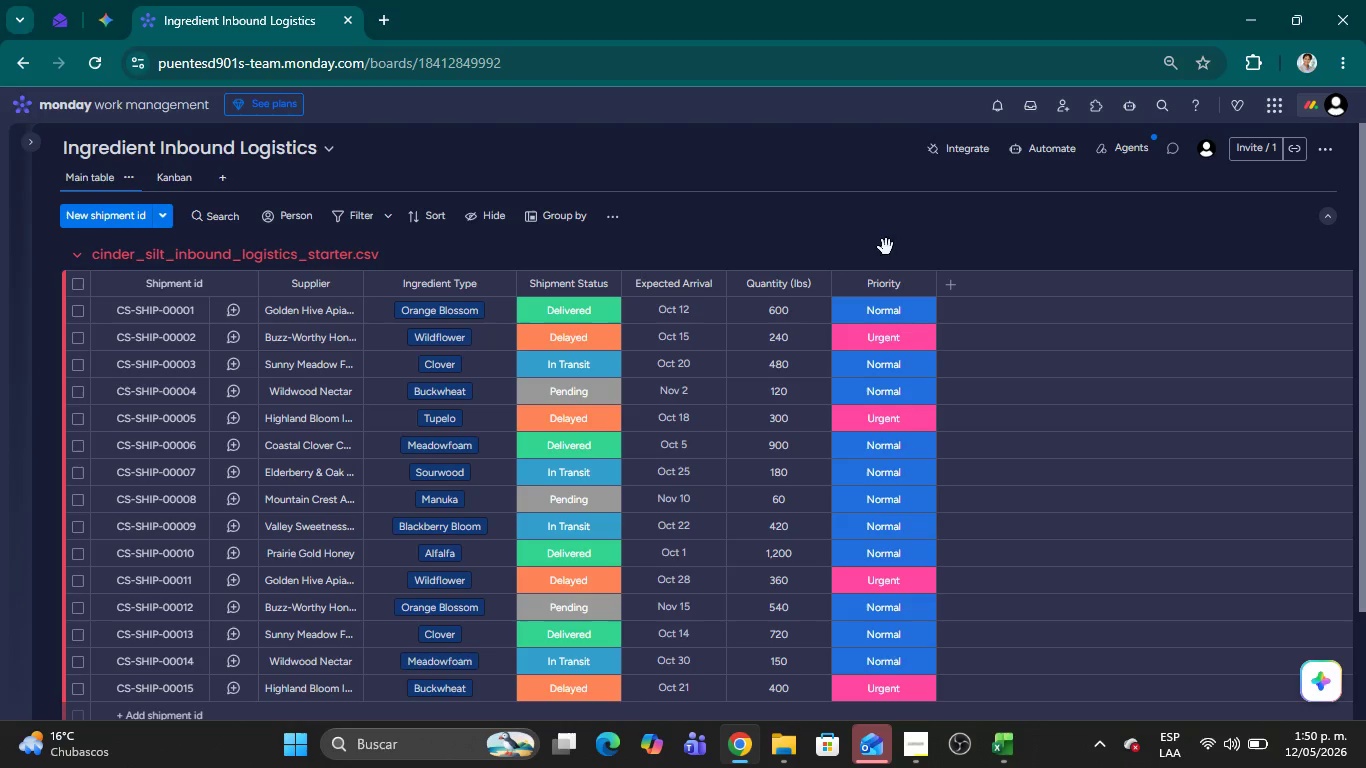 
scroll: coordinate [1226, 445], scroll_direction: up, amount: 15.0
 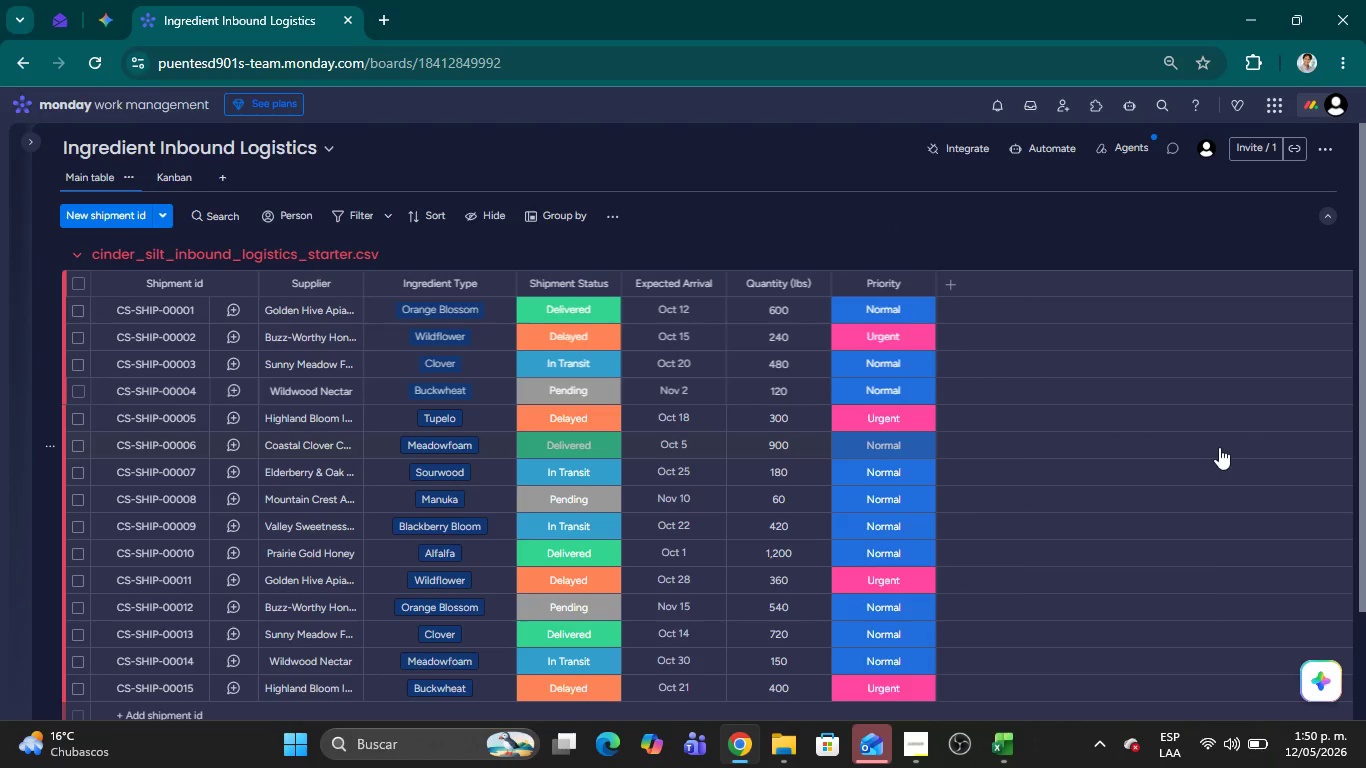 
scroll: coordinate [1217, 447], scroll_direction: down, amount: 4.0
 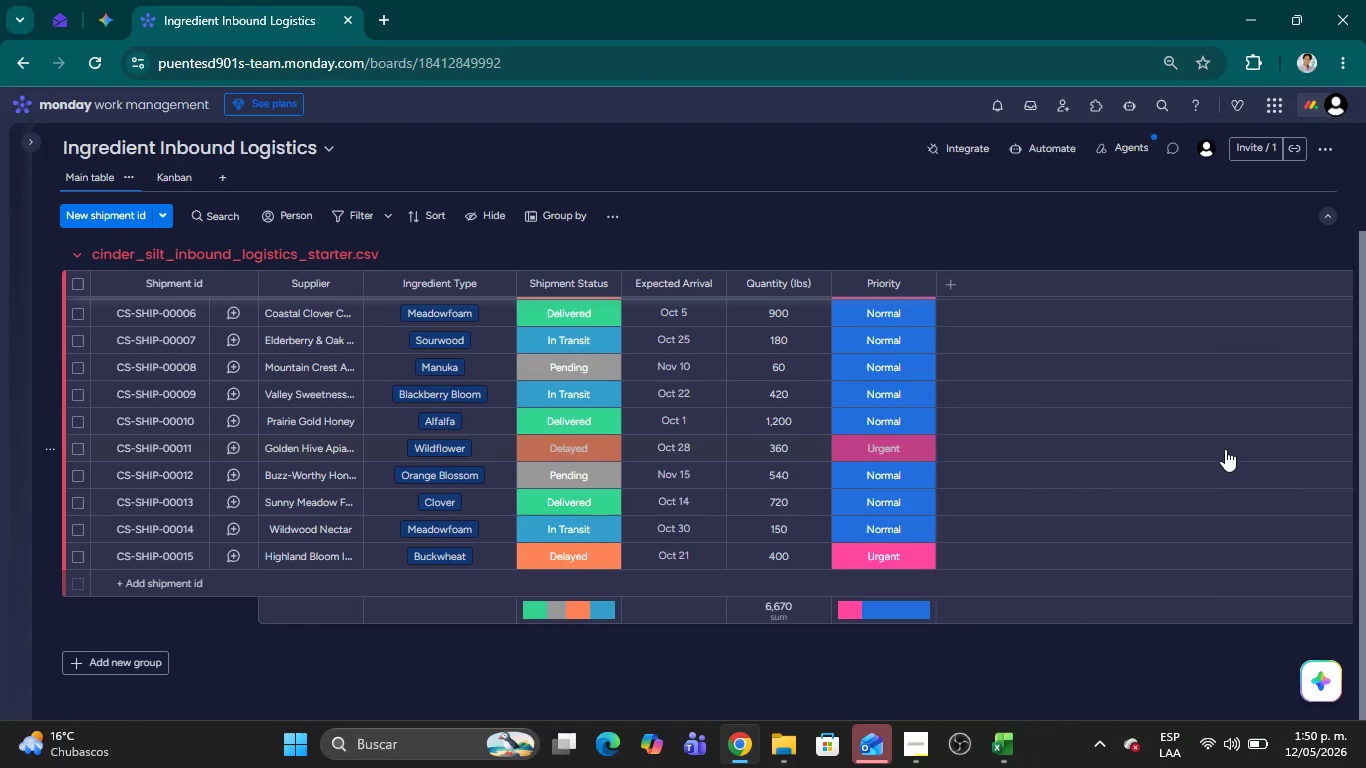 
scroll: coordinate [1224, 449], scroll_direction: up, amount: 5.0
 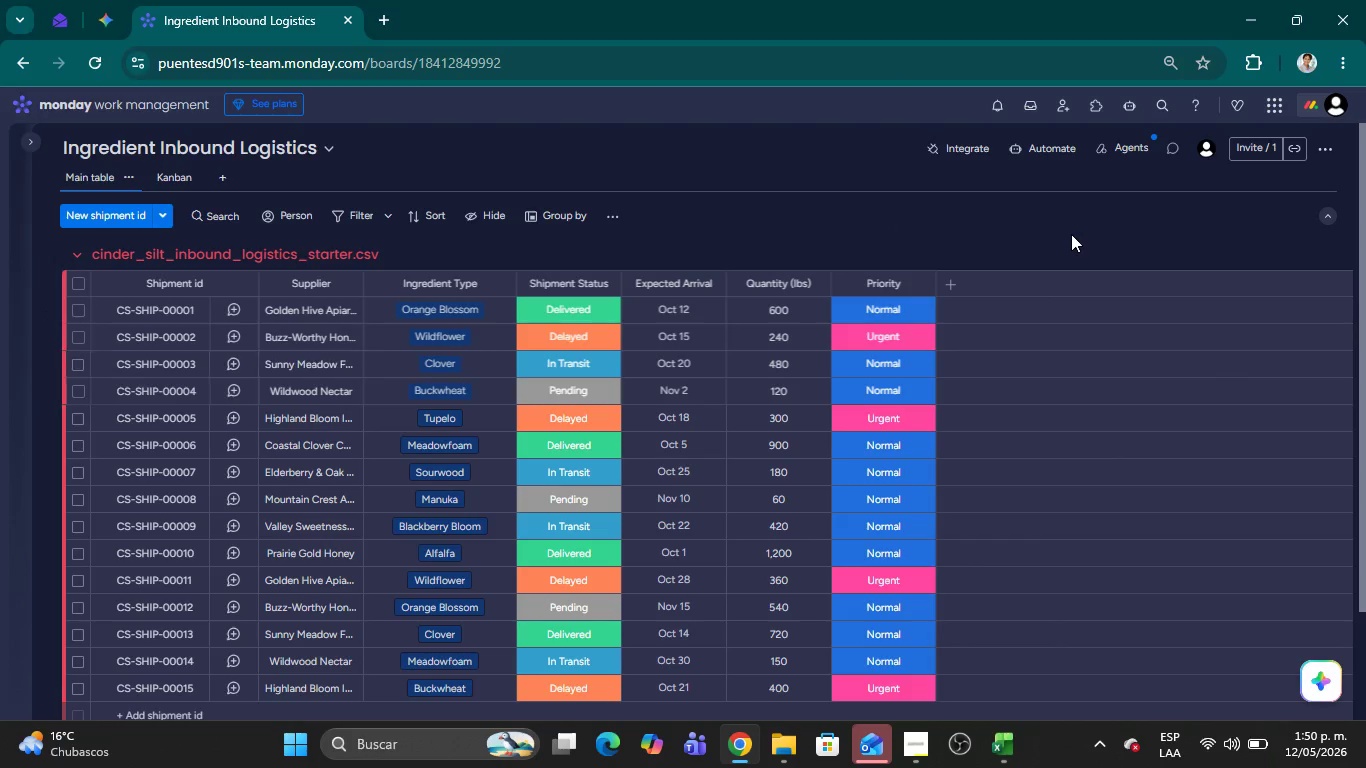 
left_click([1071, 234])
 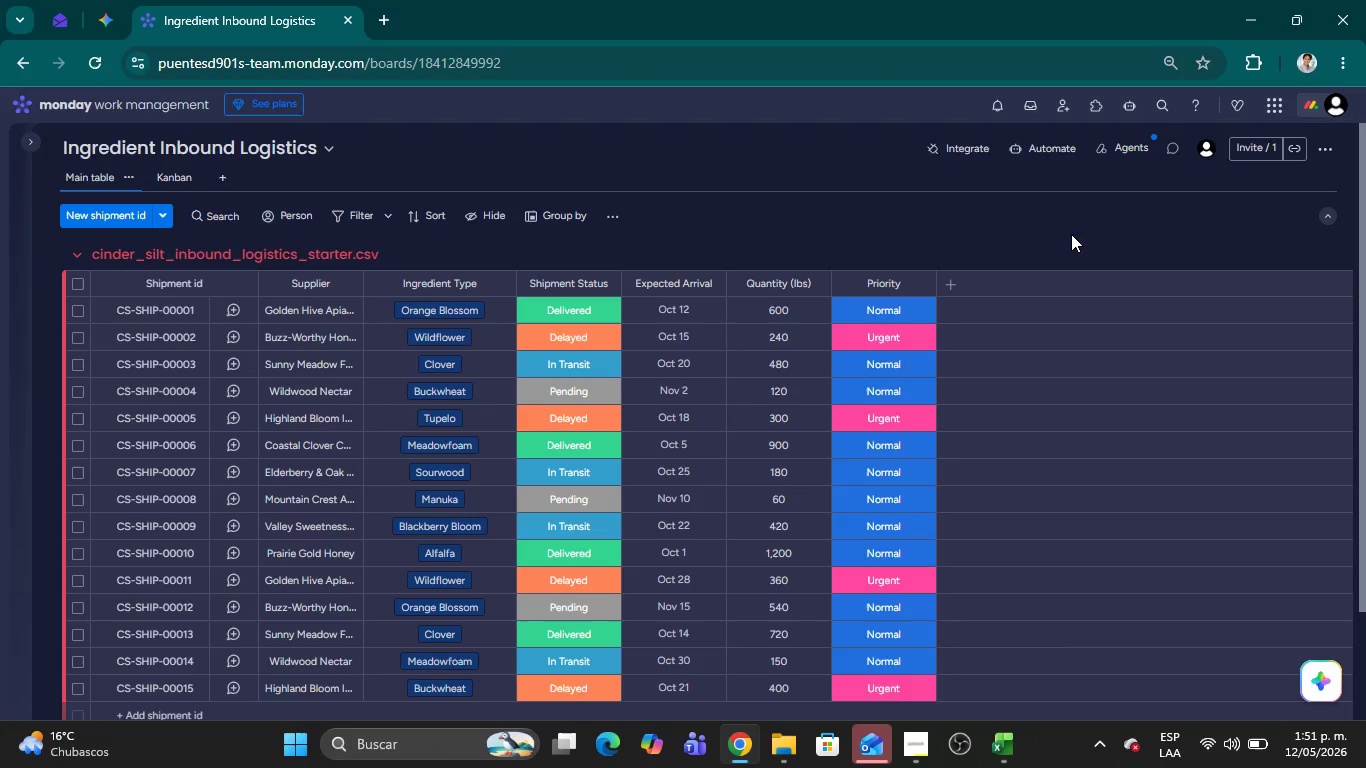 
wait(8.5)
 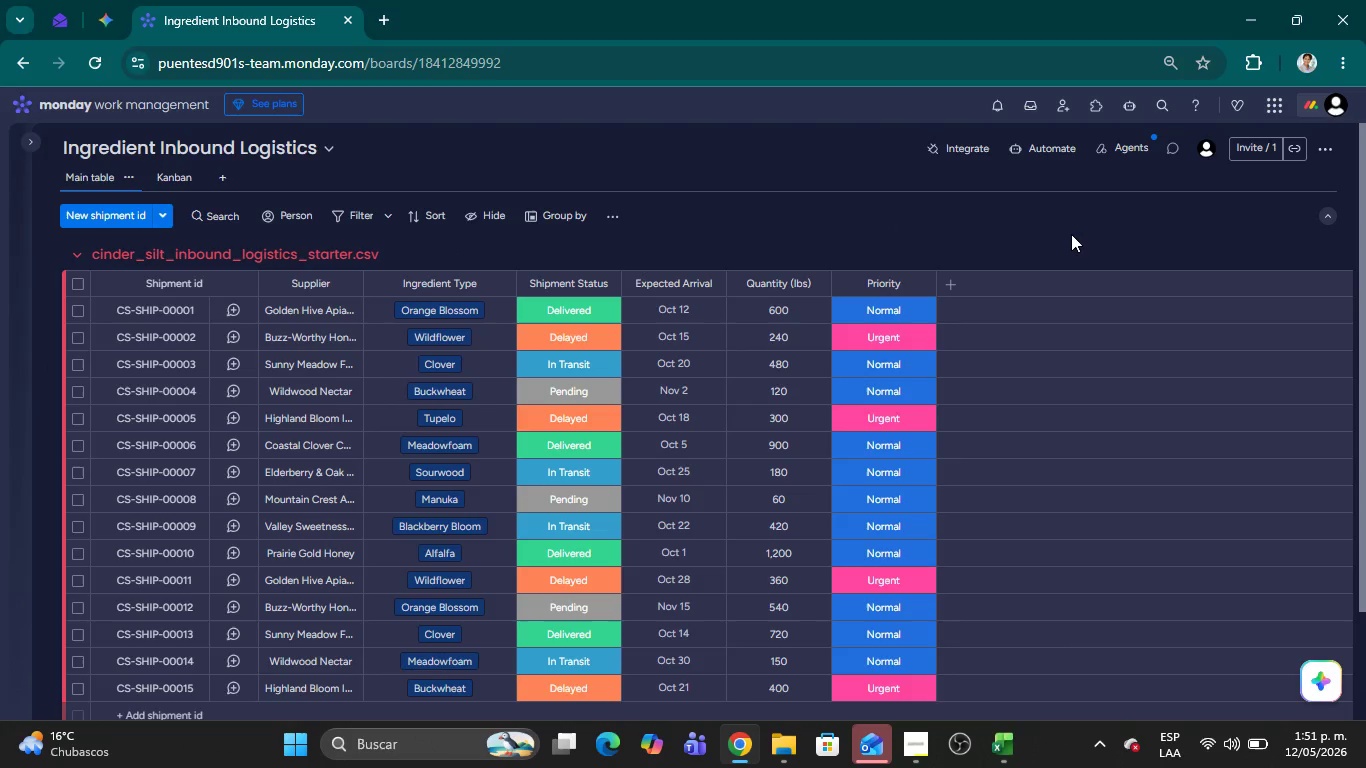 
left_click([1045, 152])
 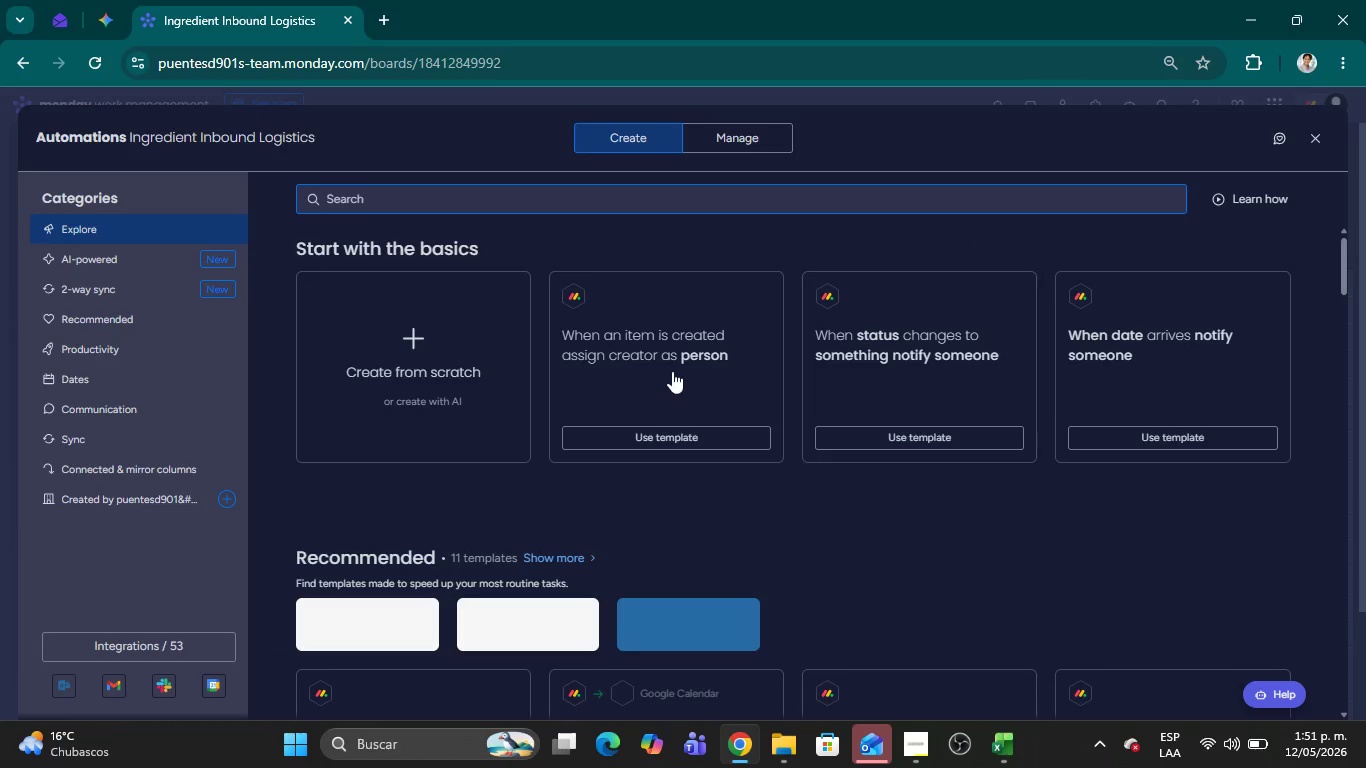 
left_click([440, 382])
 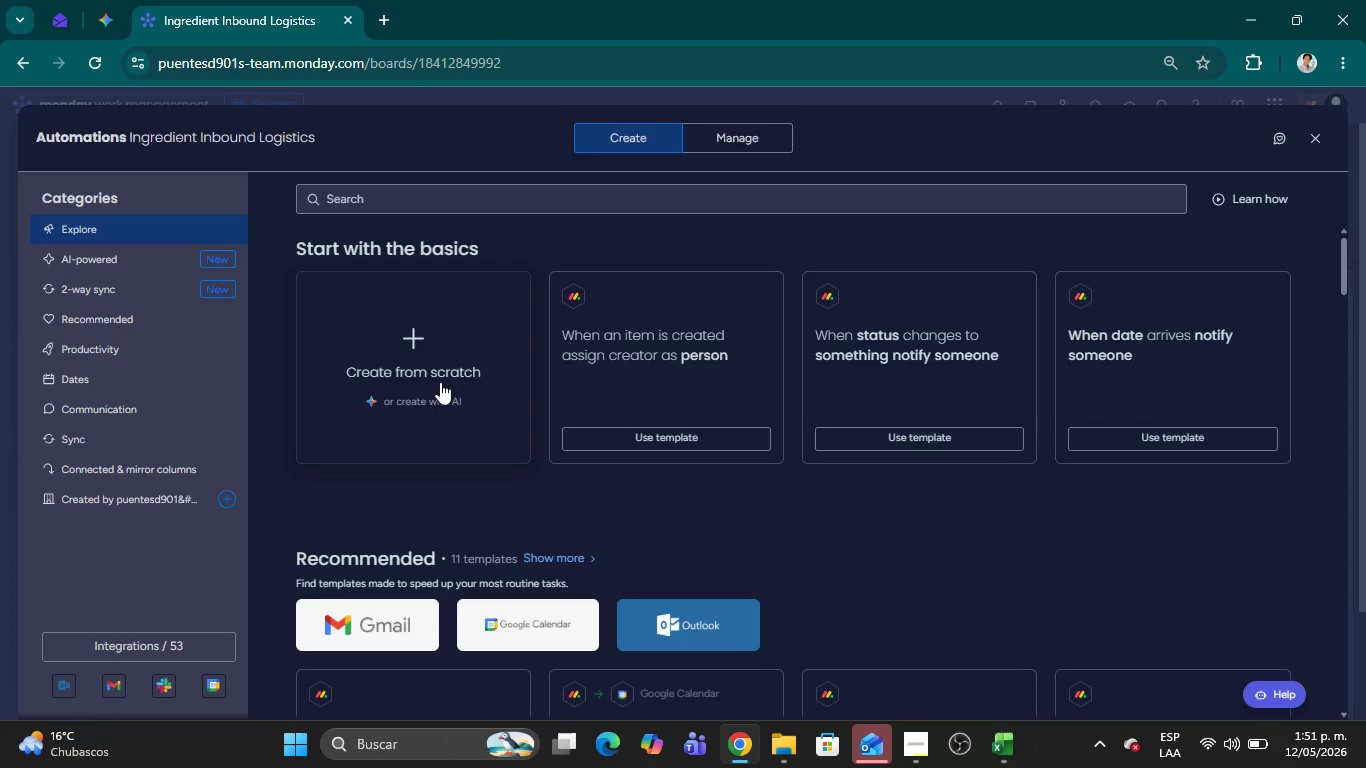 
wait(8.06)
 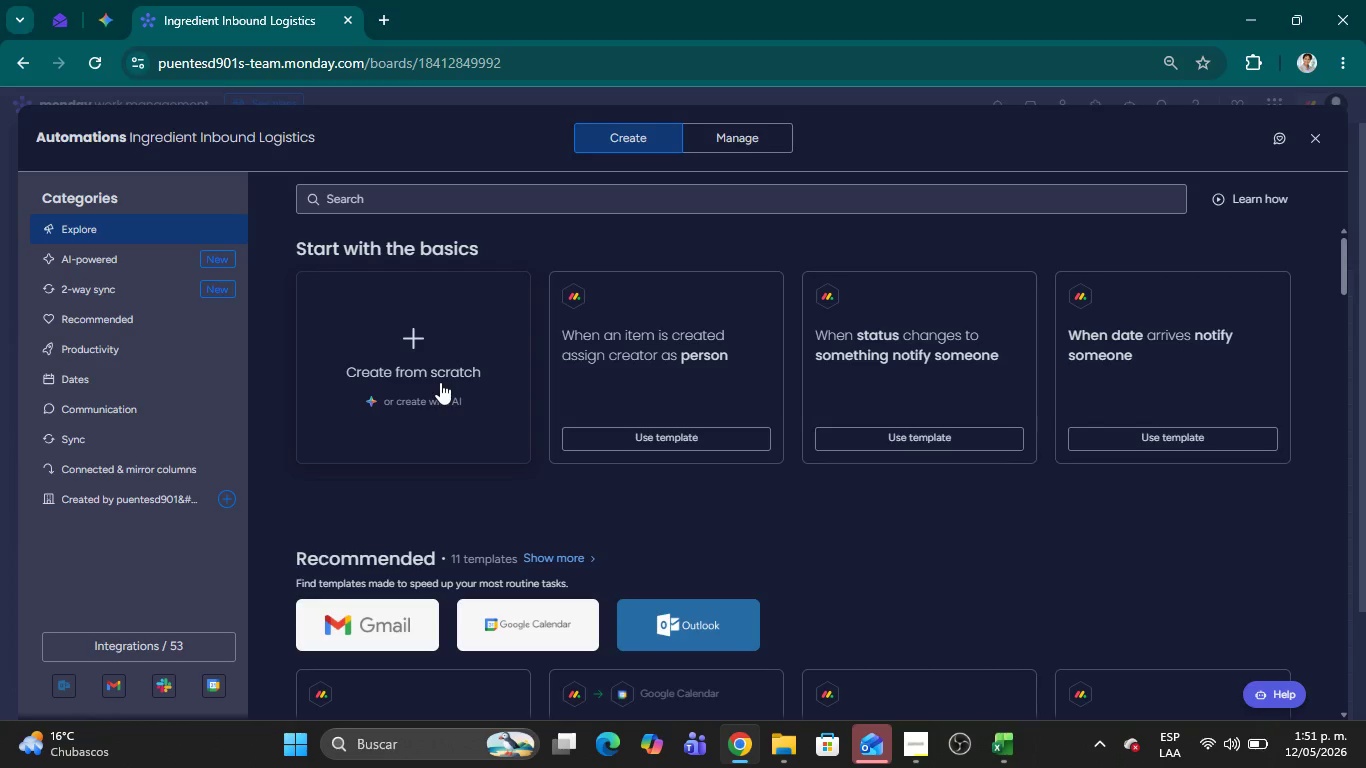 
left_click([440, 382])
 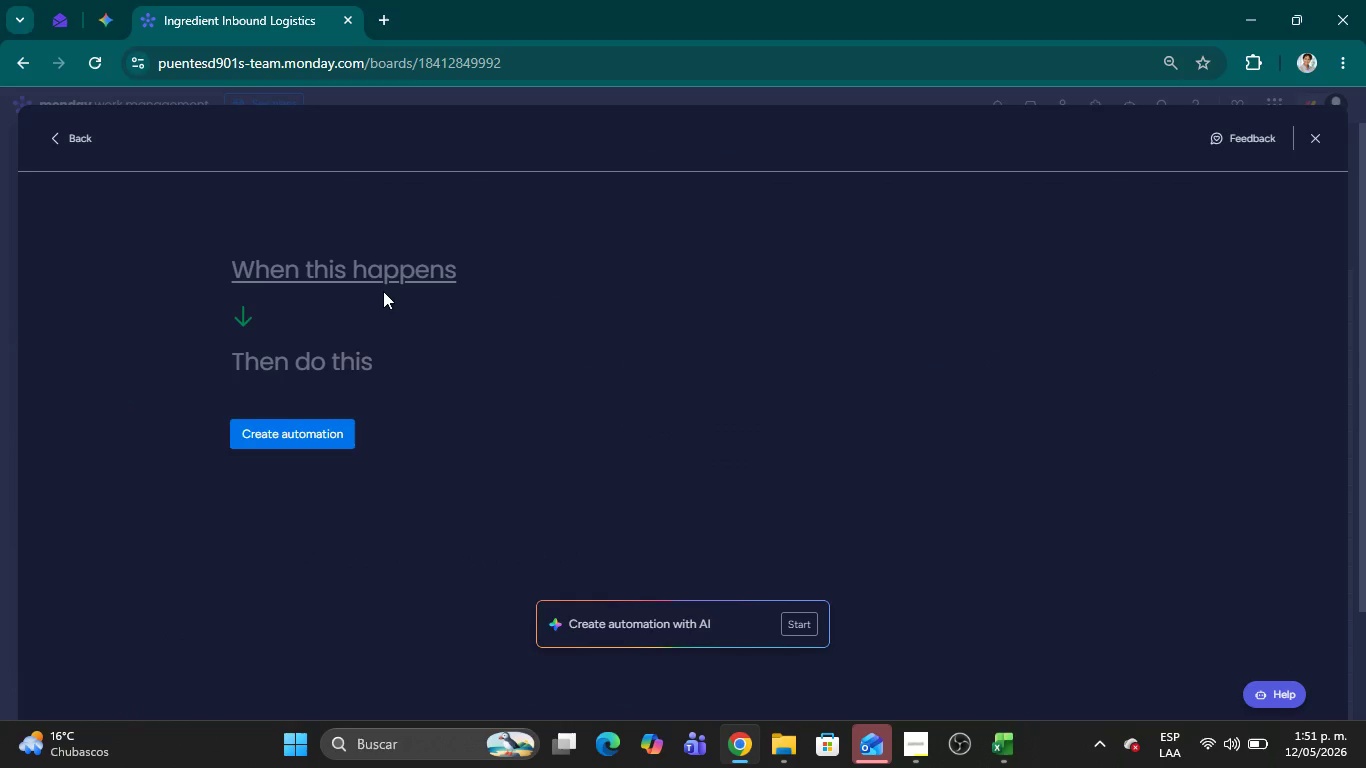 
left_click([324, 267])
 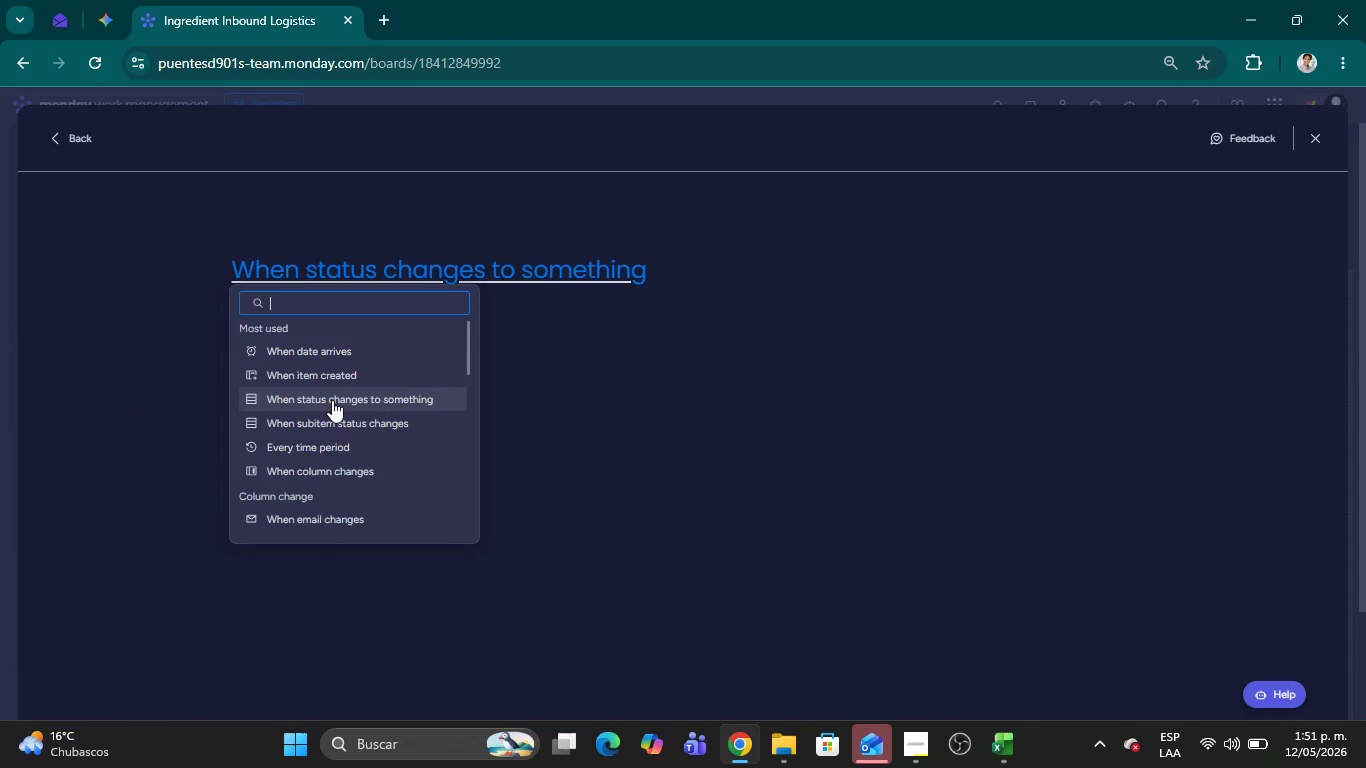 
left_click([332, 400])
 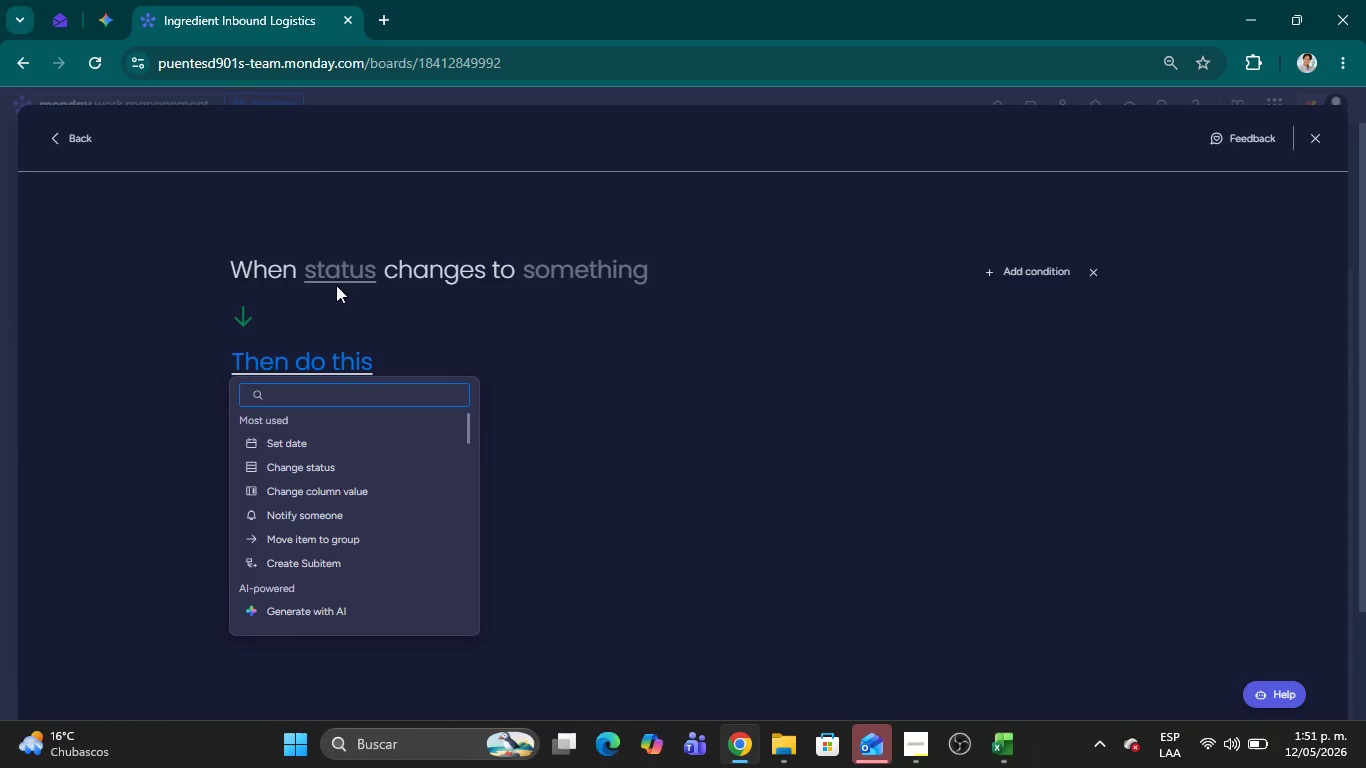 
left_click([337, 272])
 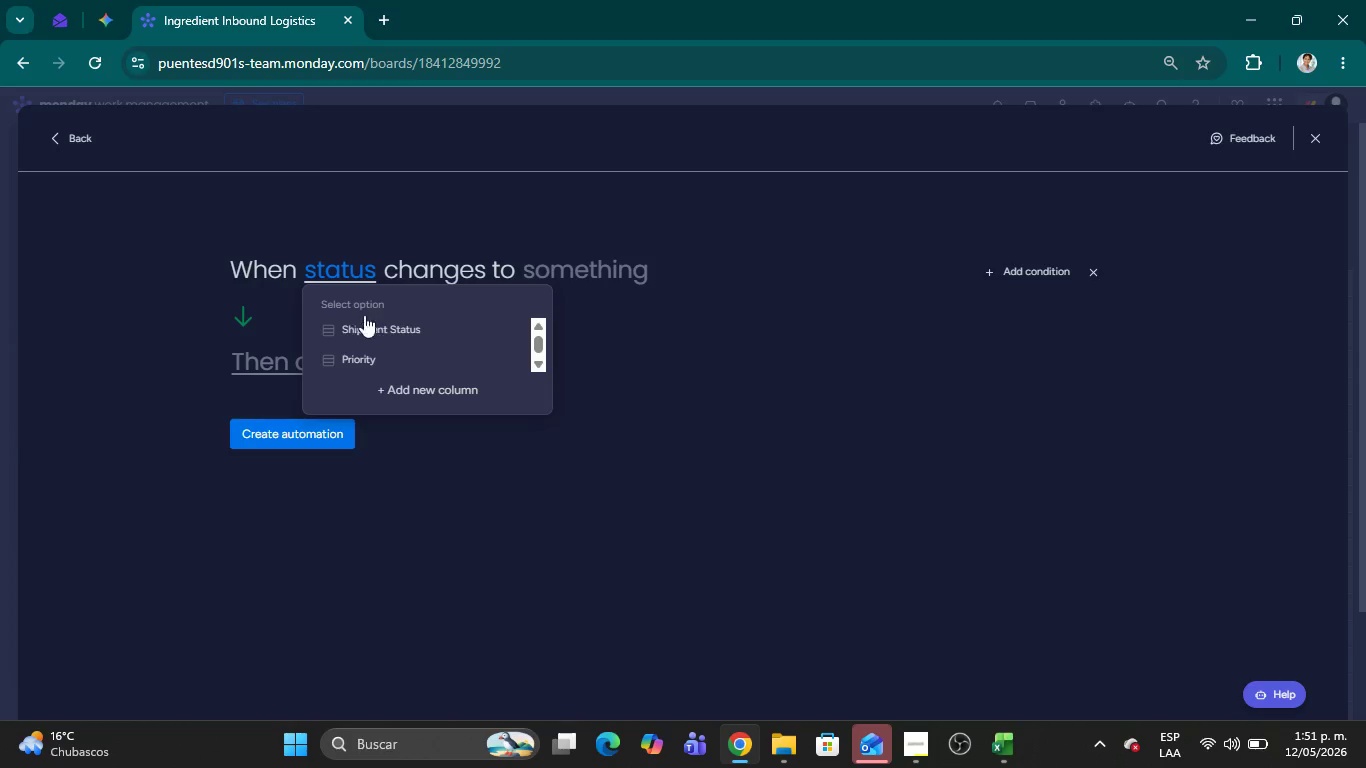 
left_click([368, 325])
 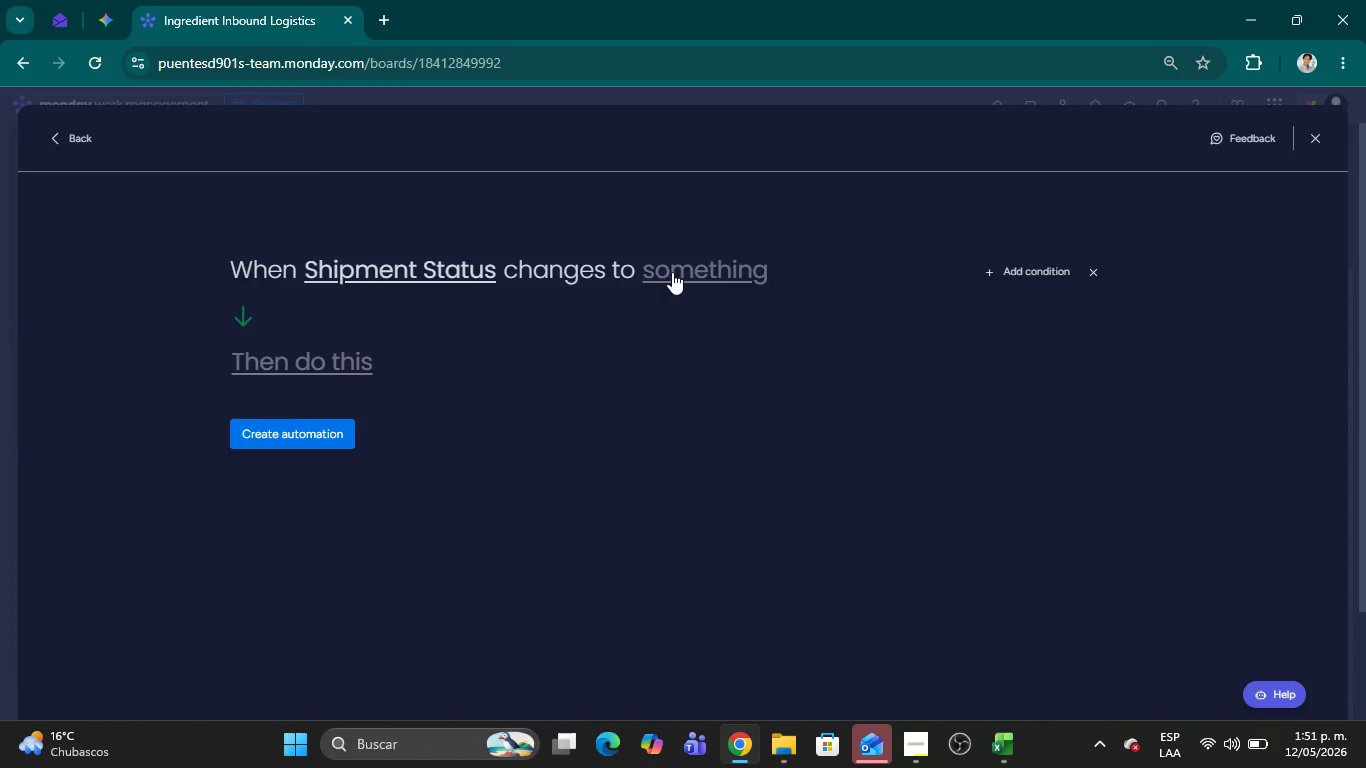 
left_click([674, 270])
 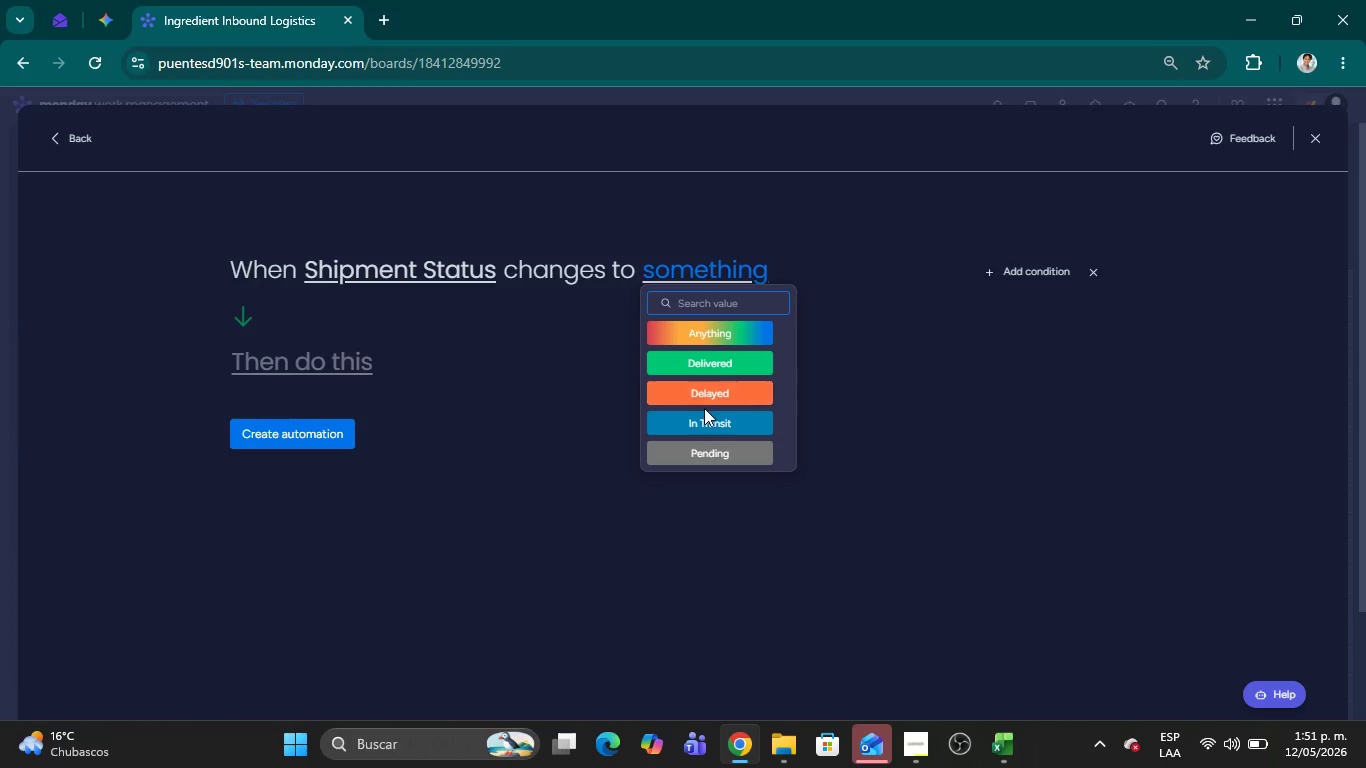 
left_click([704, 398])
 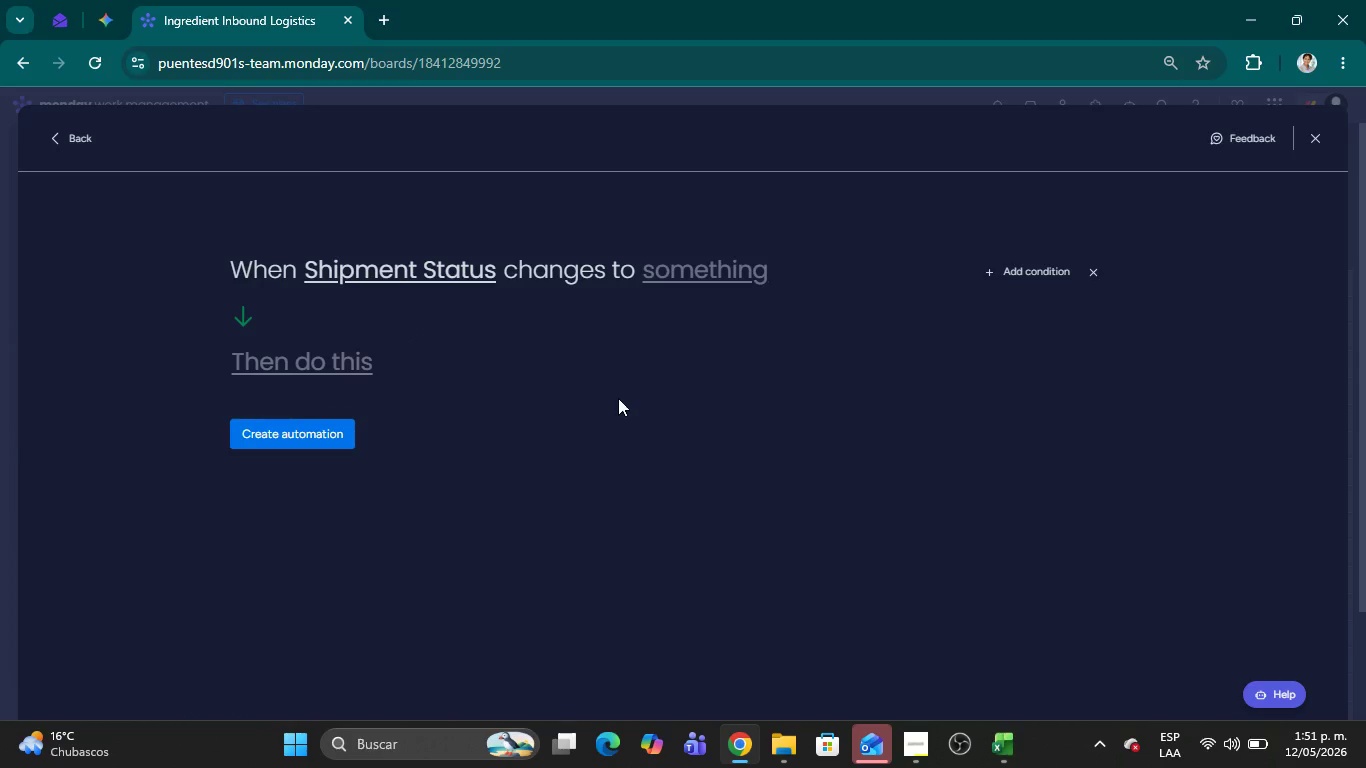 
left_click([618, 398])
 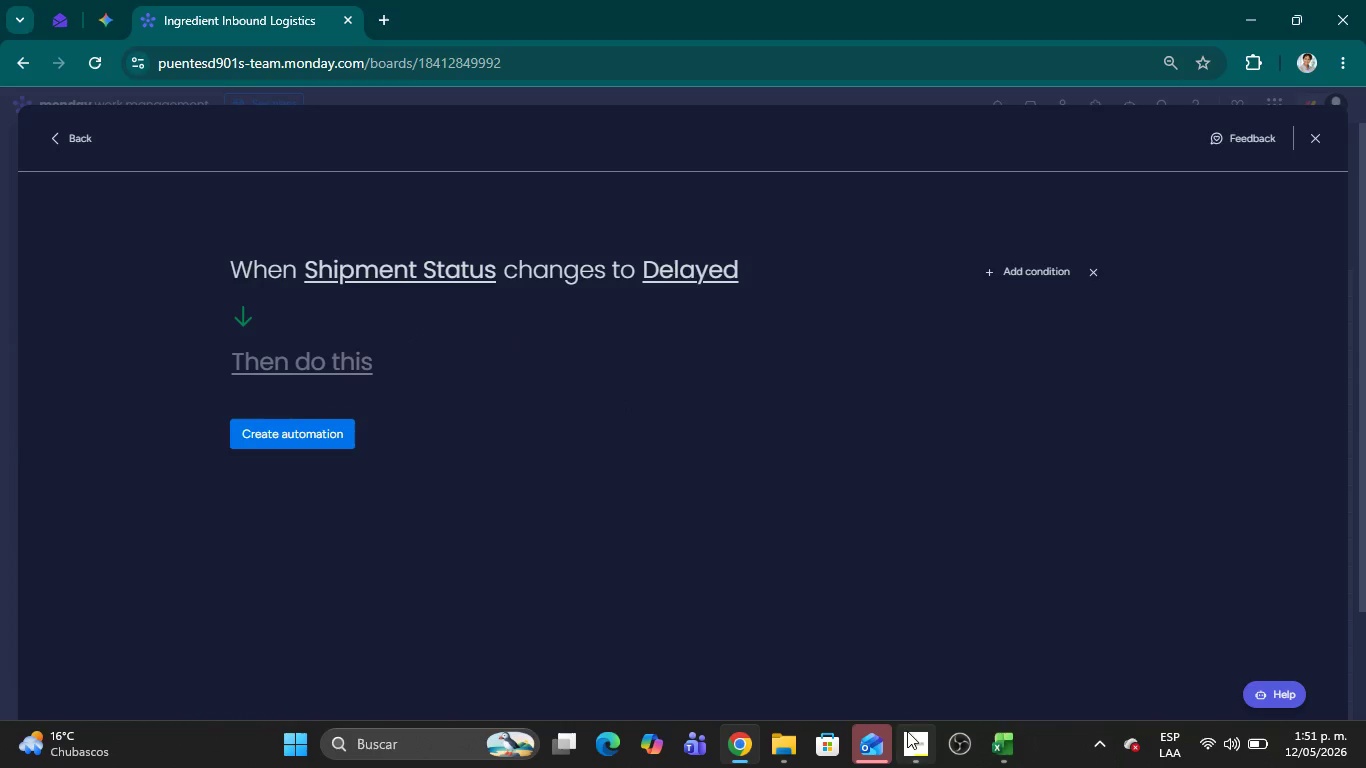 
left_click([914, 737])